 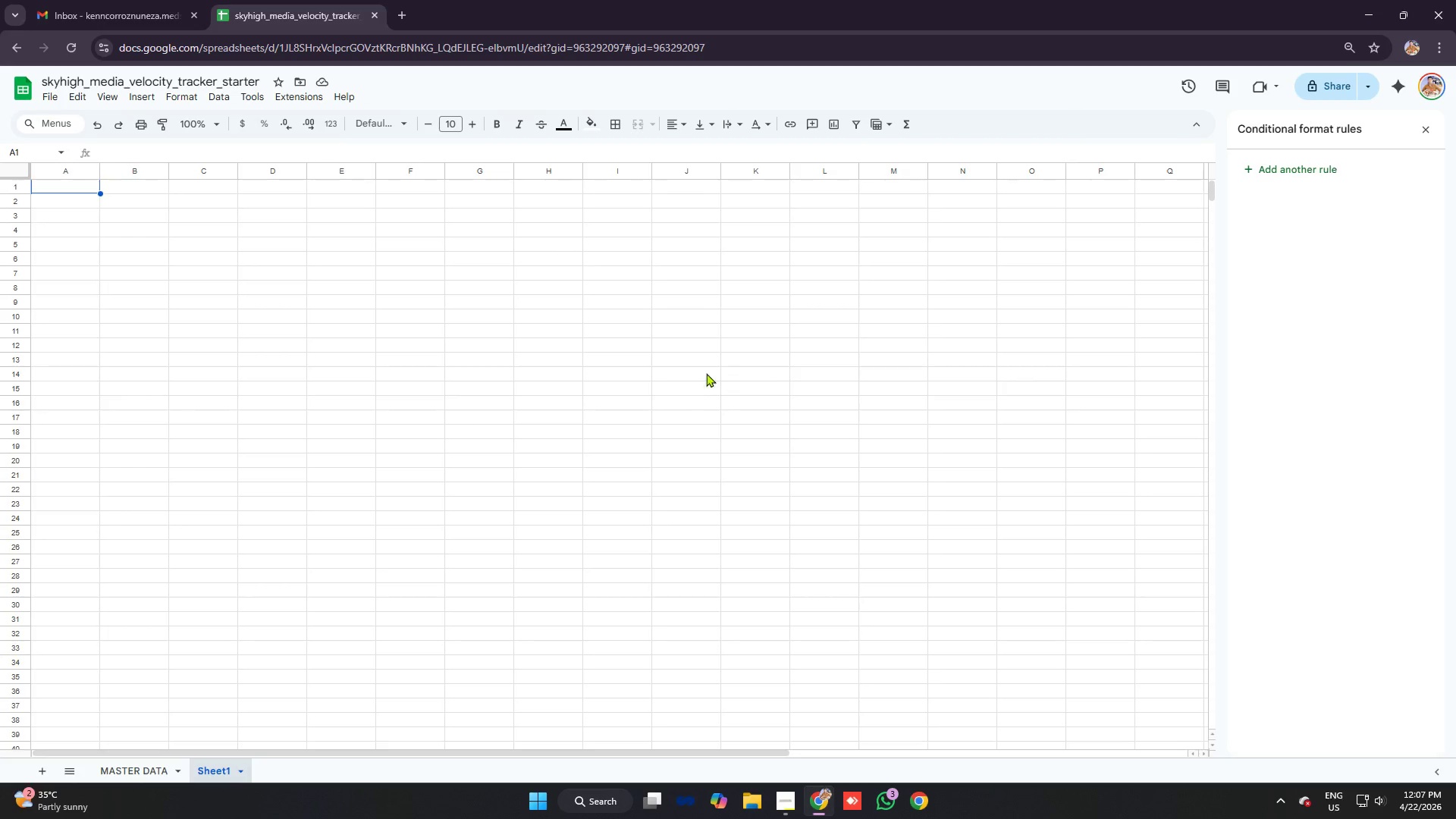 
key(Control+A)
 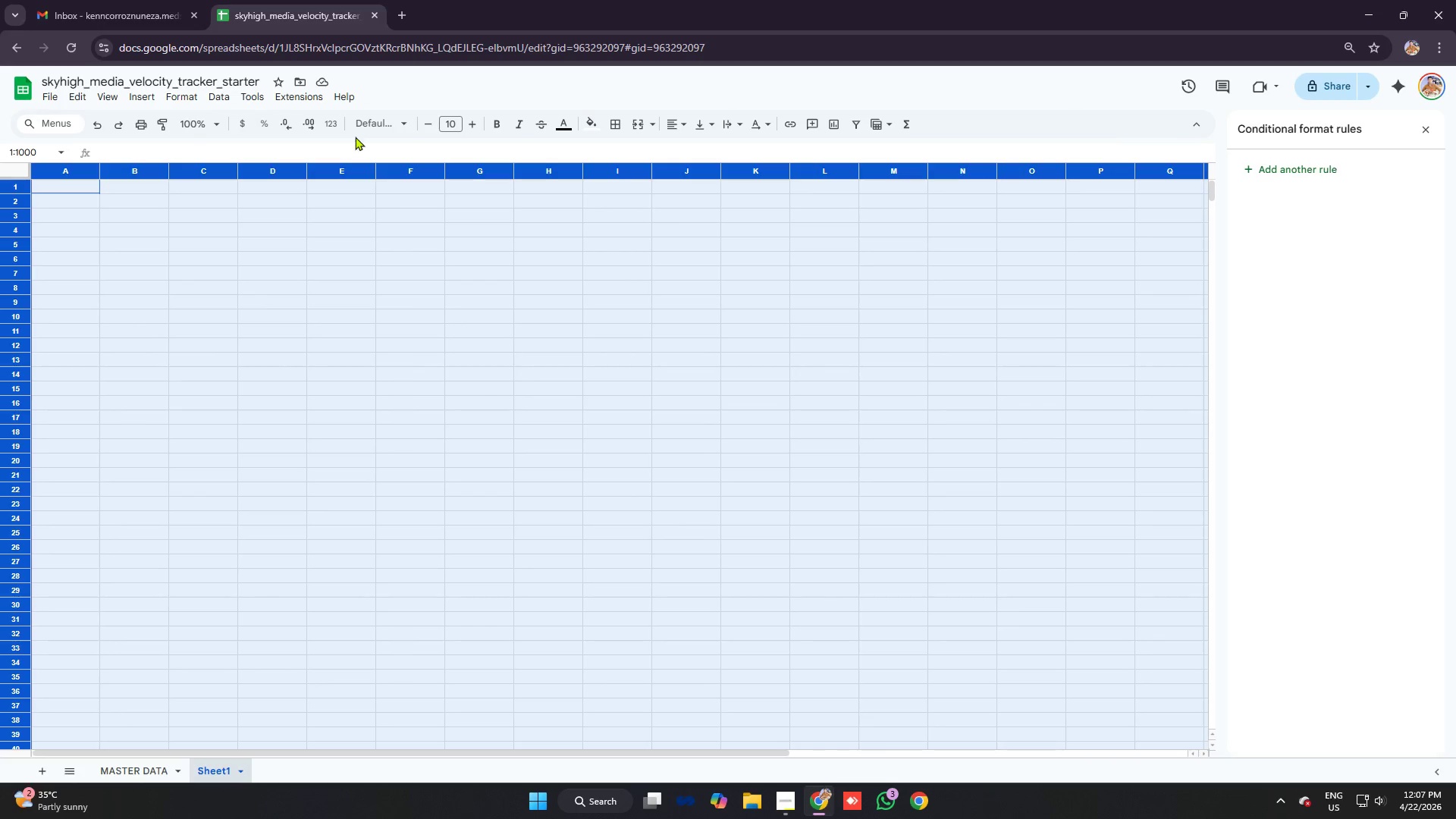 
left_click([398, 124])
 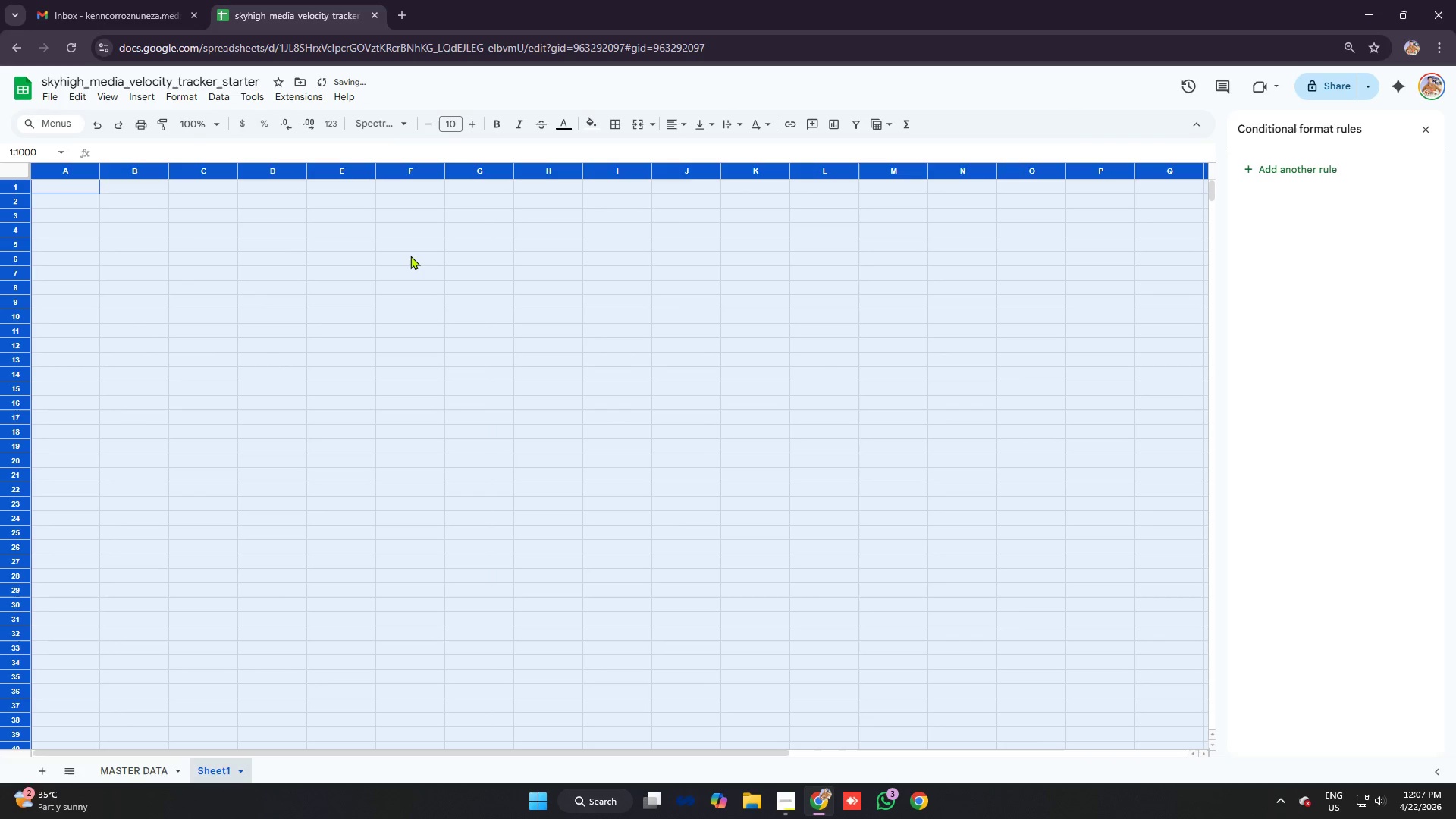 
double_click([159, 215])
 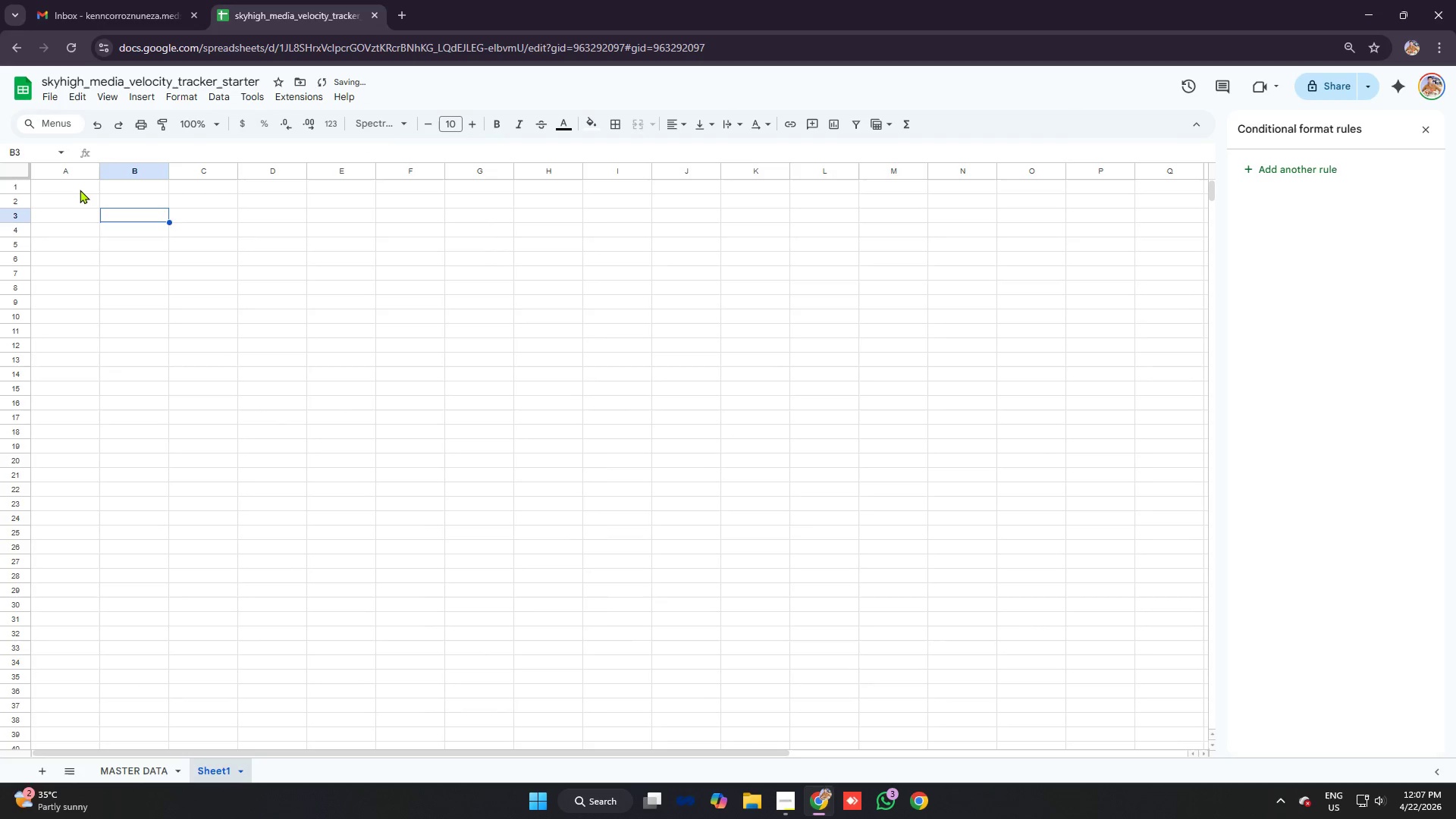 
left_click_drag(start_coordinate=[77, 188], to_coordinate=[338, 188])
 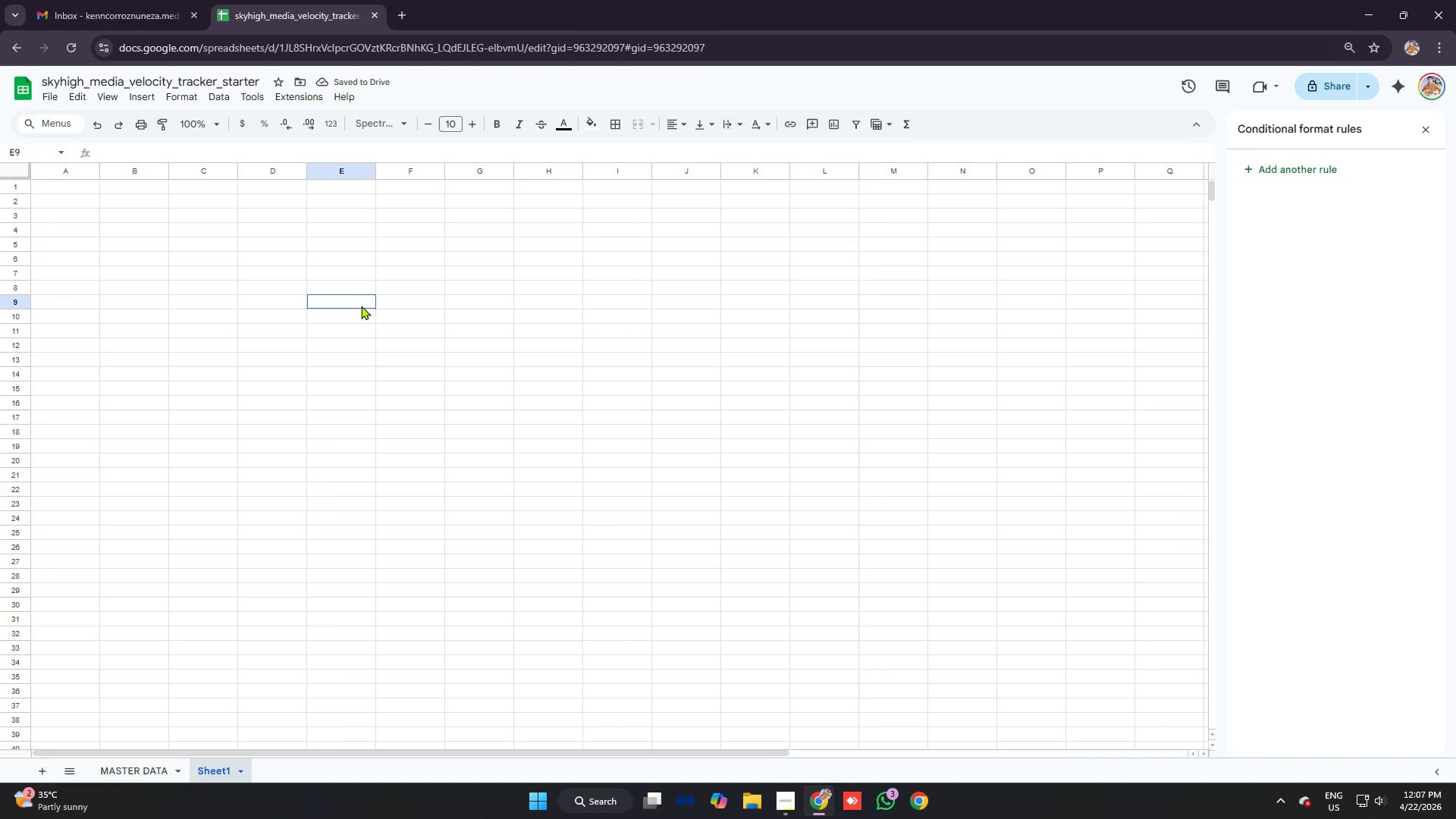 
left_click([361, 306])
 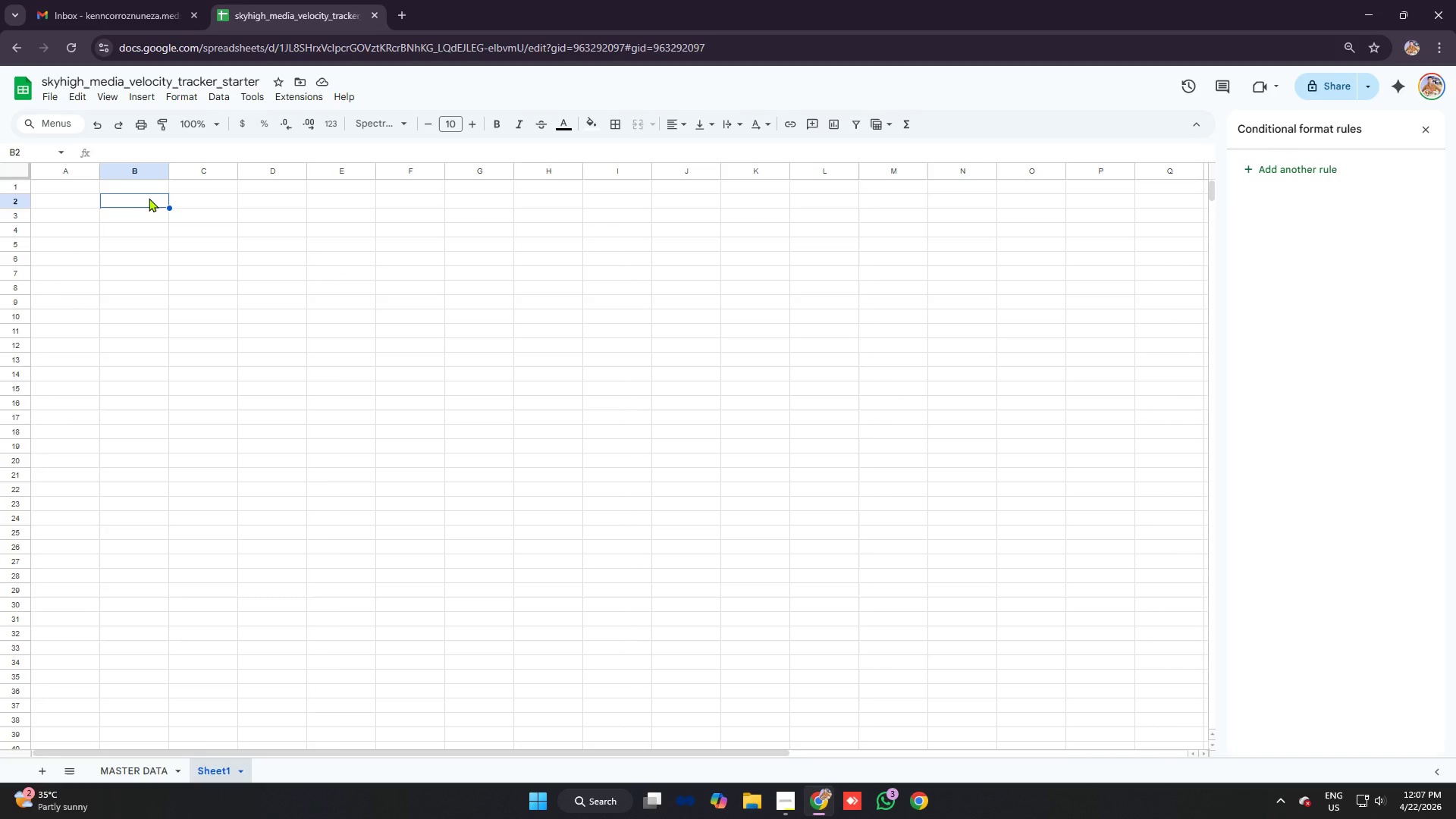 
wait(7.83)
 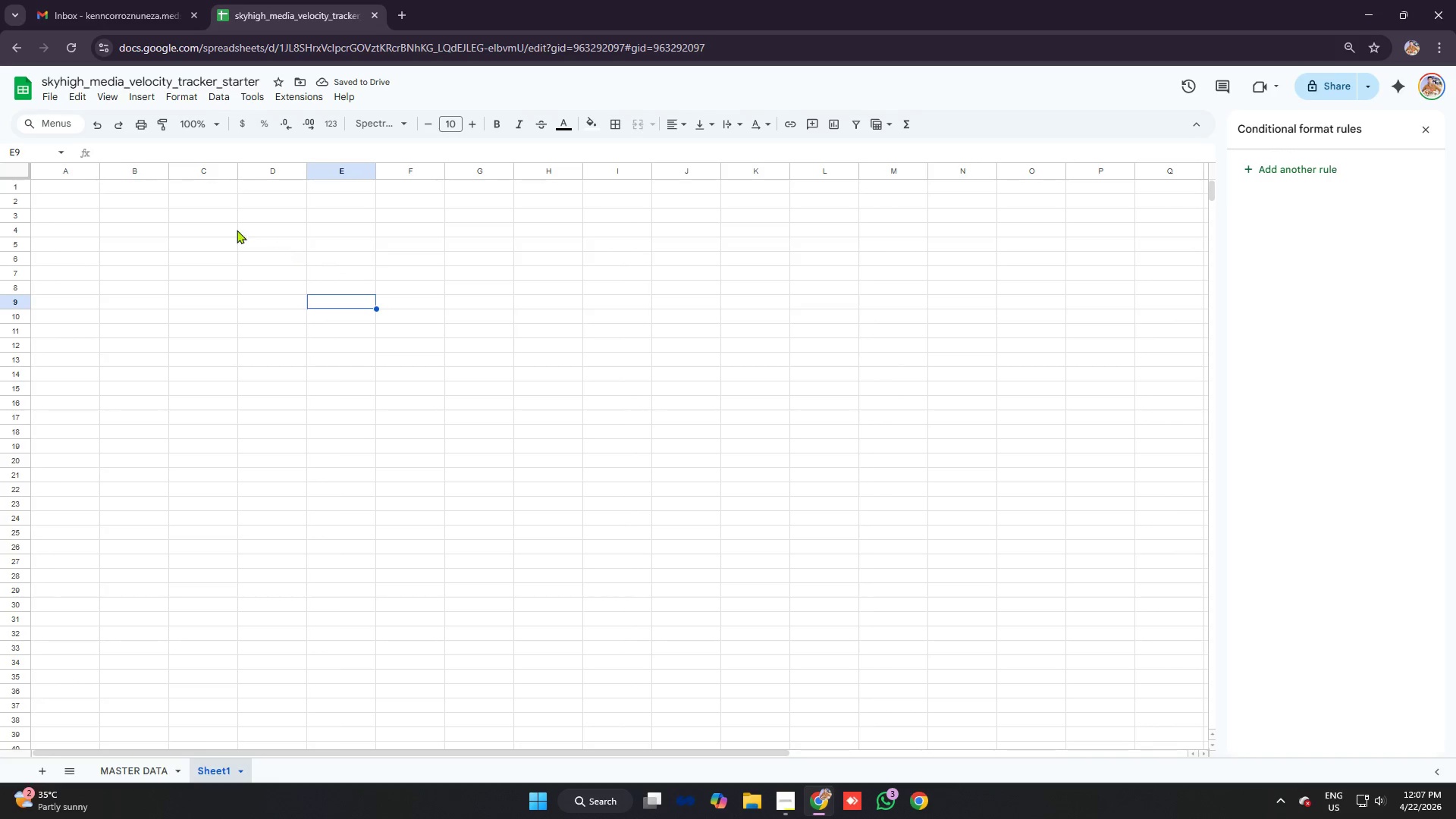 
type(Sk)
key(Backspace)
key(Backspace)
key(Backspace)
type(skig)
key(Backspace)
key(Backspace)
type(y)
 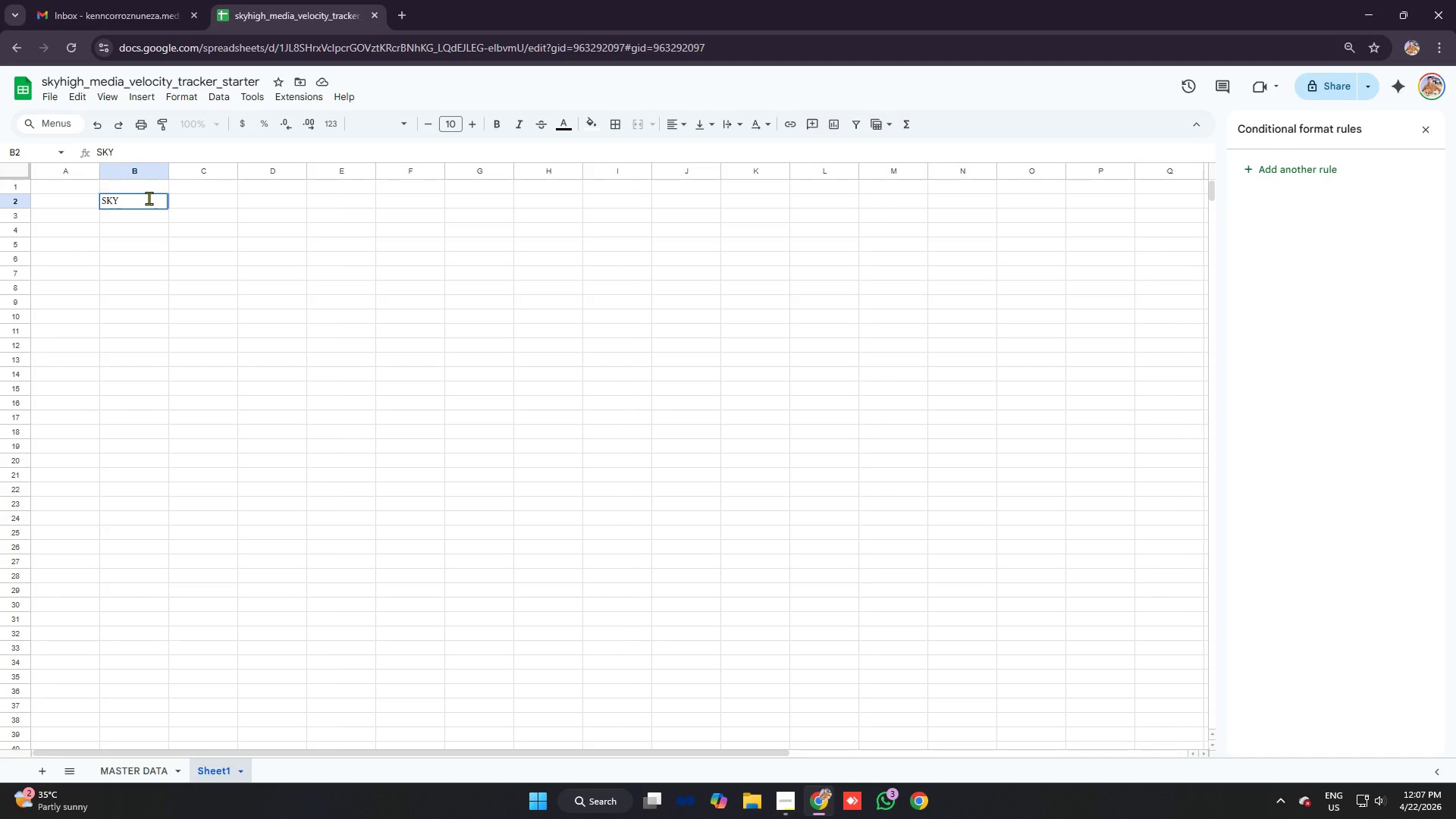 
key(Alt+AltLeft)
 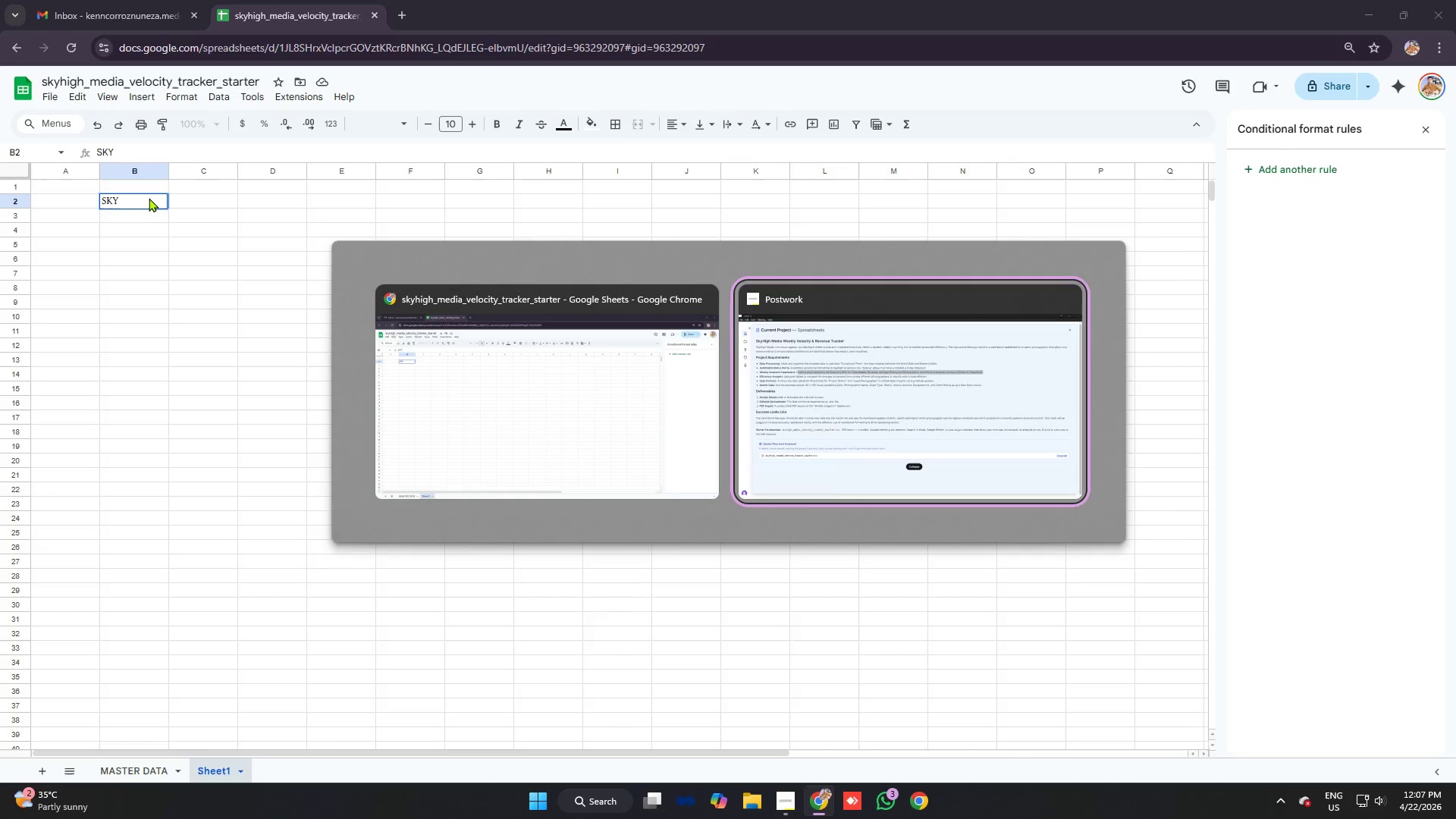 
key(Alt+Tab)